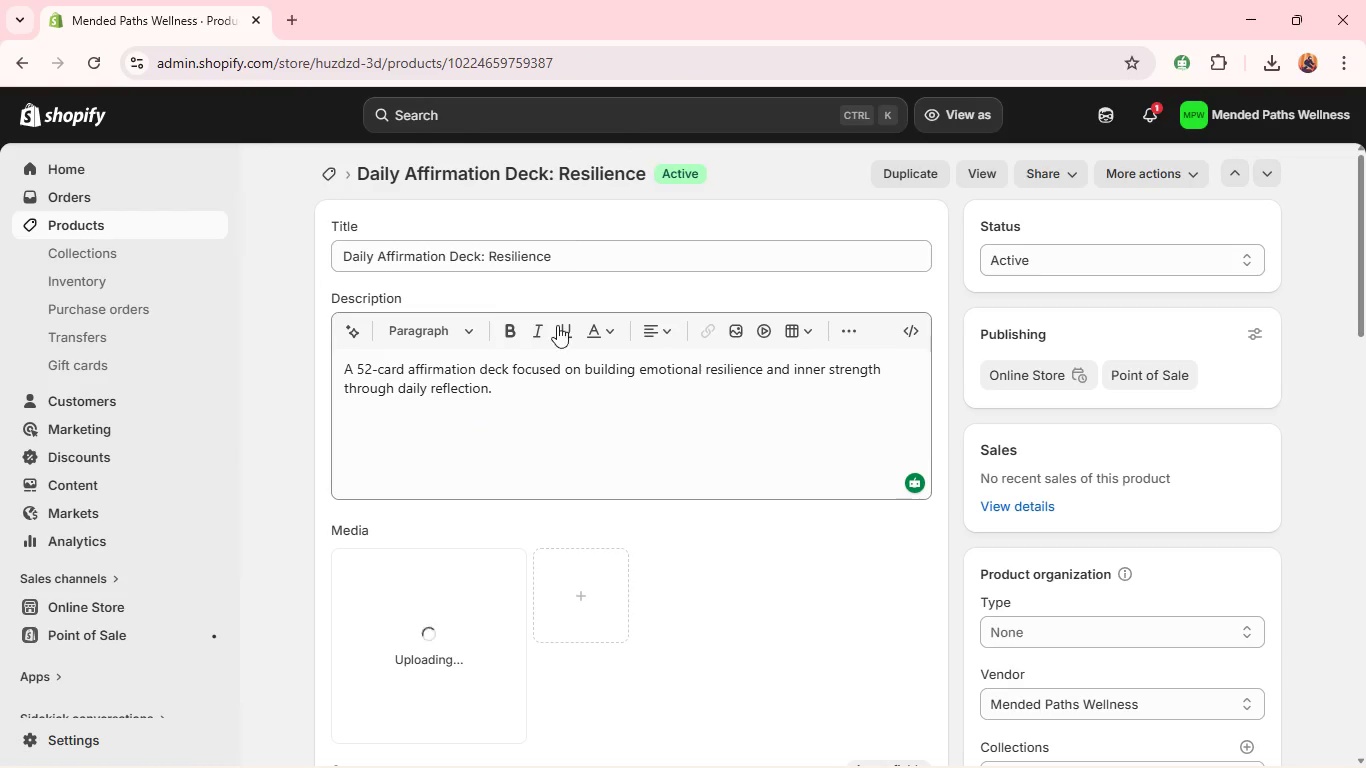 
left_click([448, 583])
 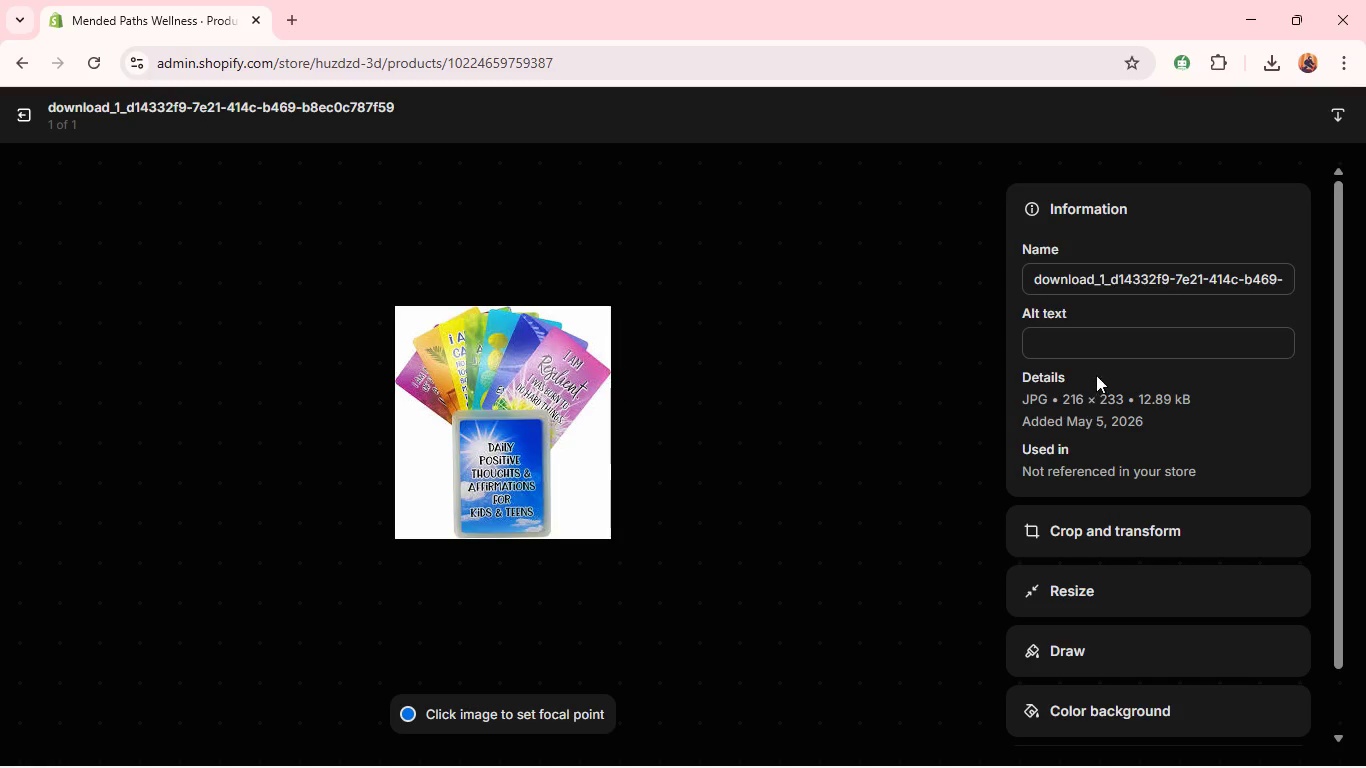 
left_click([1093, 359])
 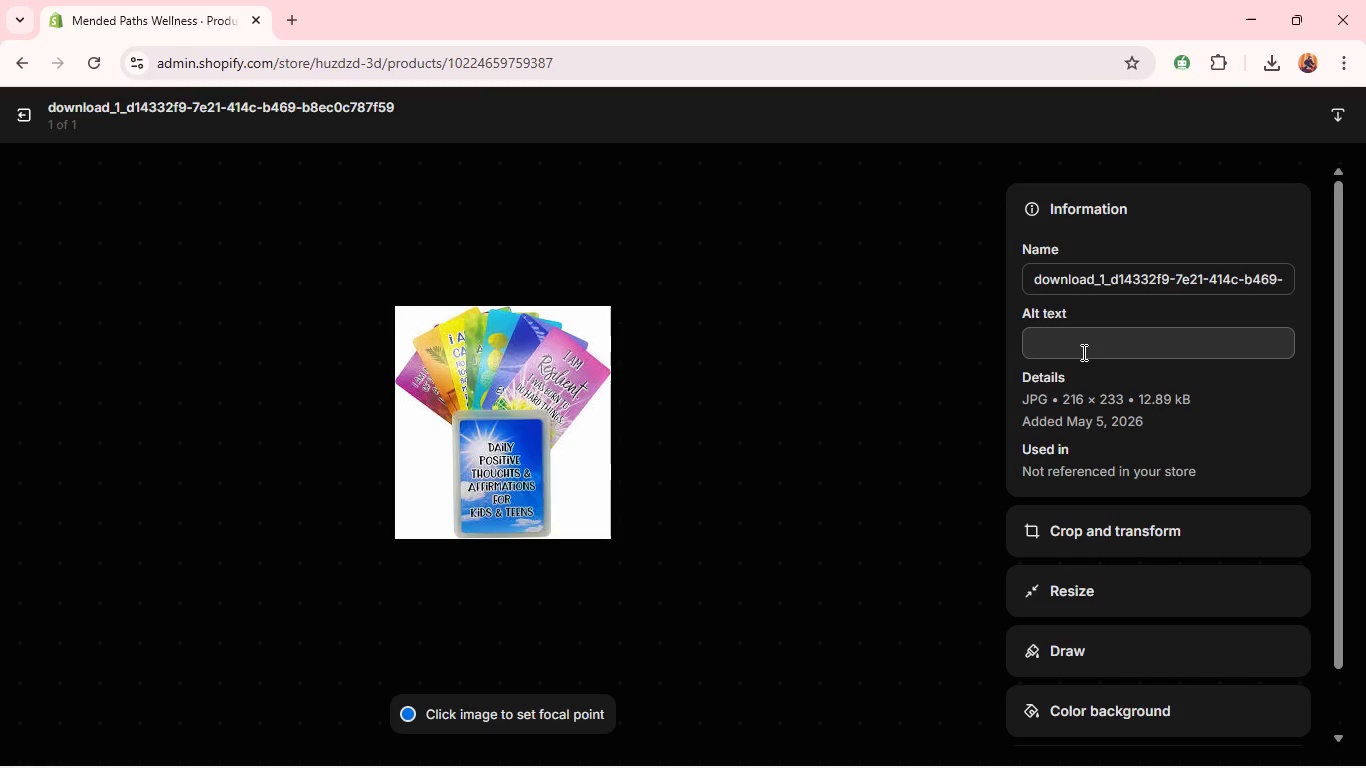 
left_click([1082, 352])
 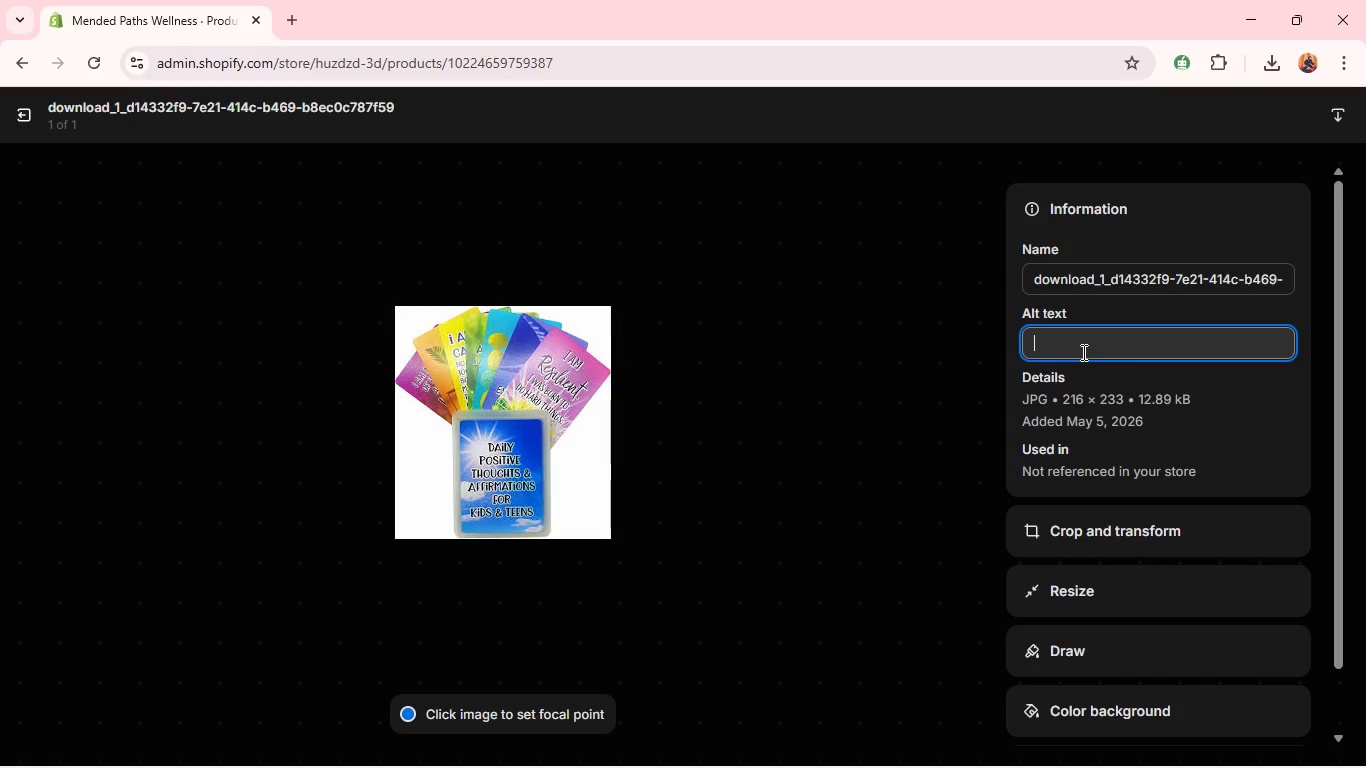 
type(Affirmation Card Deck gor Mental We)
 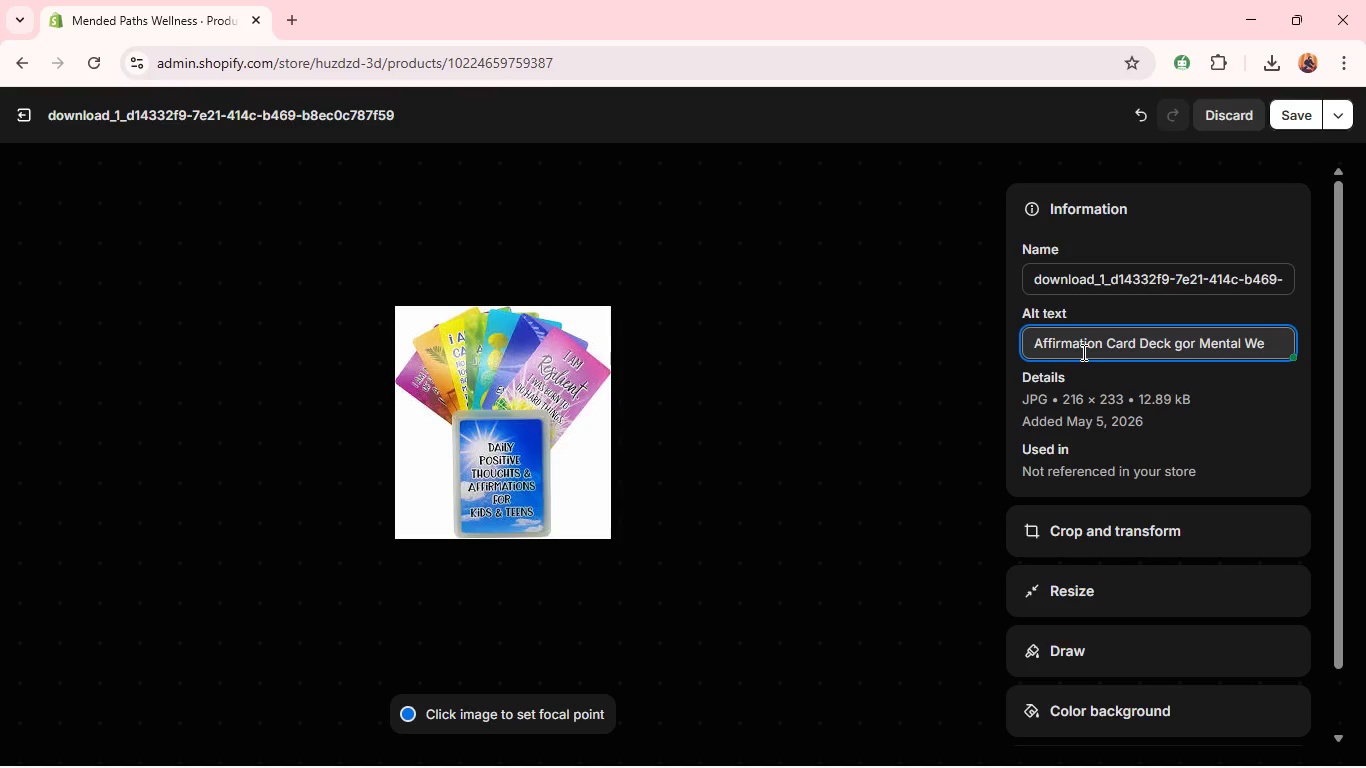 
hold_key(key=Backspace, duration=0.7)
 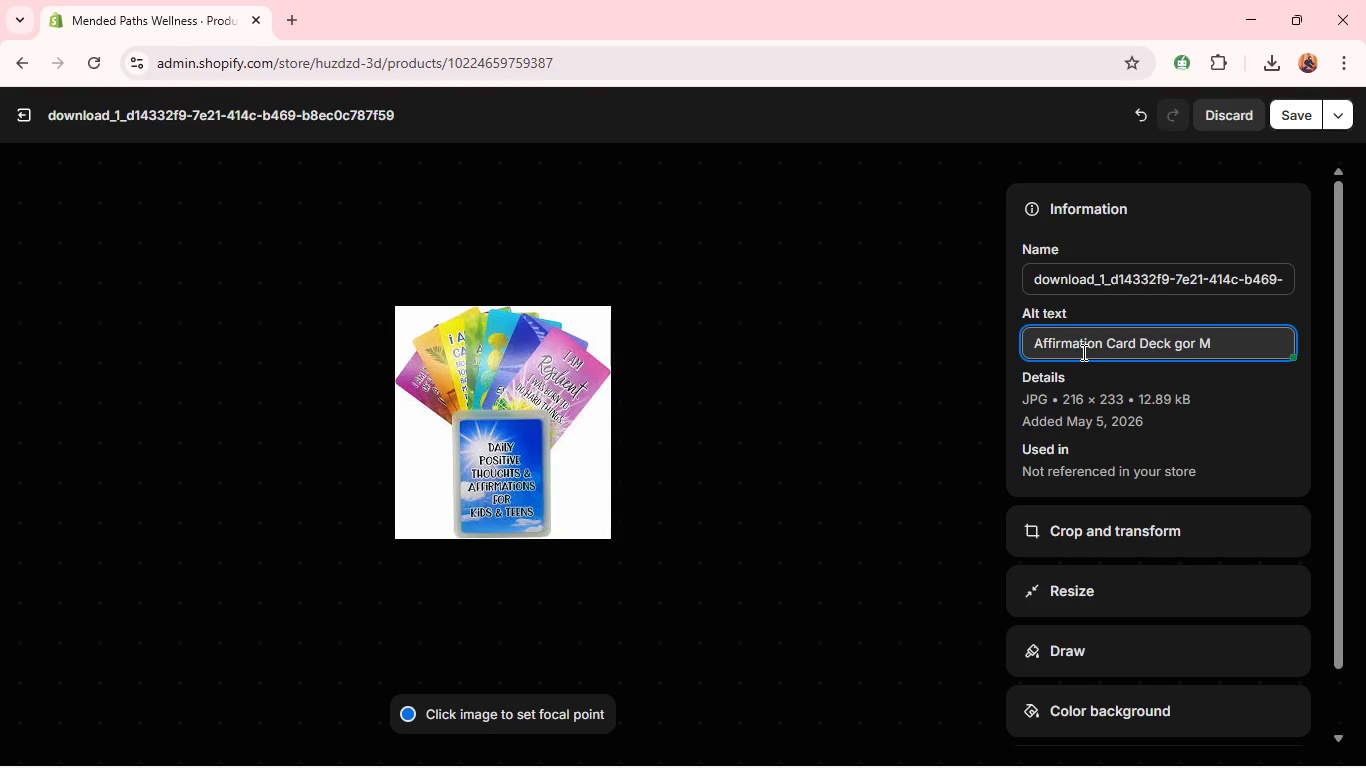 
hold_key(key=Backspace, duration=0.62)
 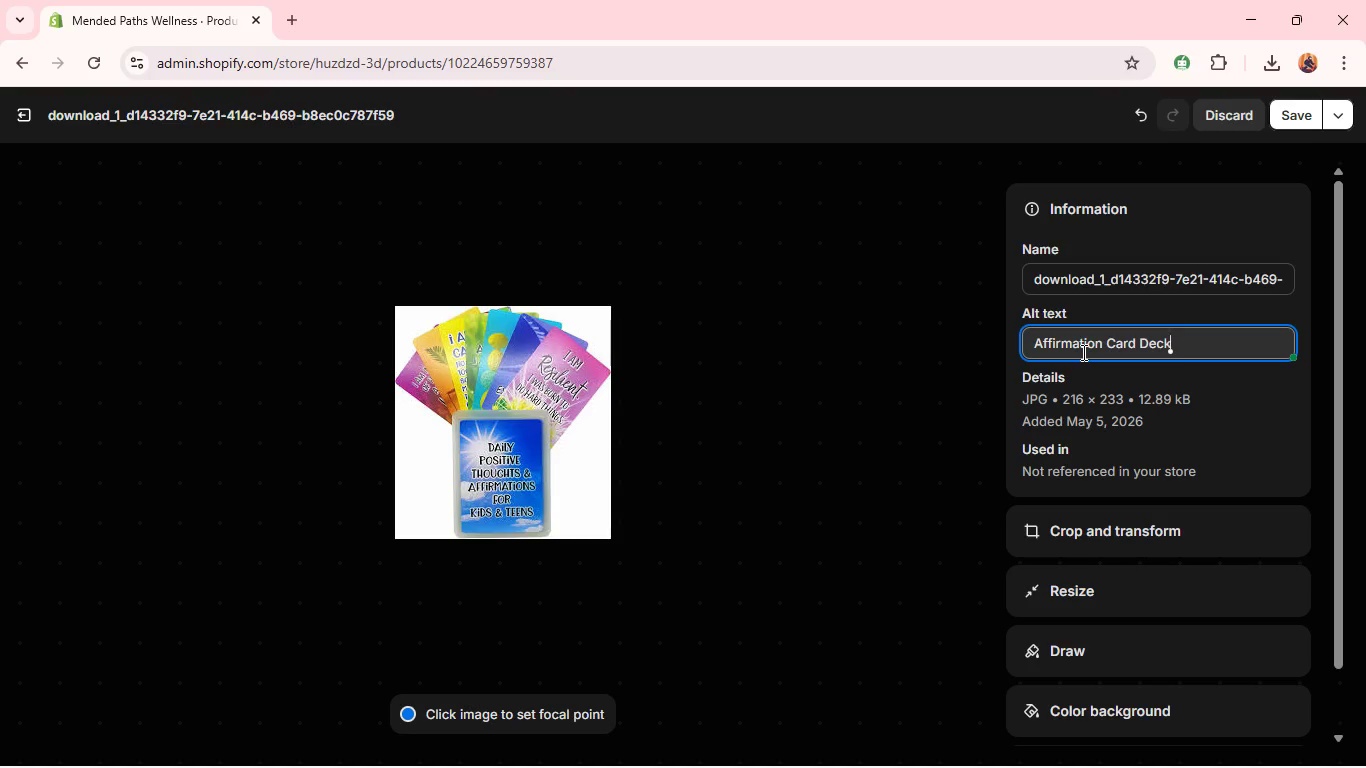 
key(Backspace)
key(Backspace)
key(Backspace)
key(Backspace)
key(Backspace)
type(card spread showing resilience prompts )
 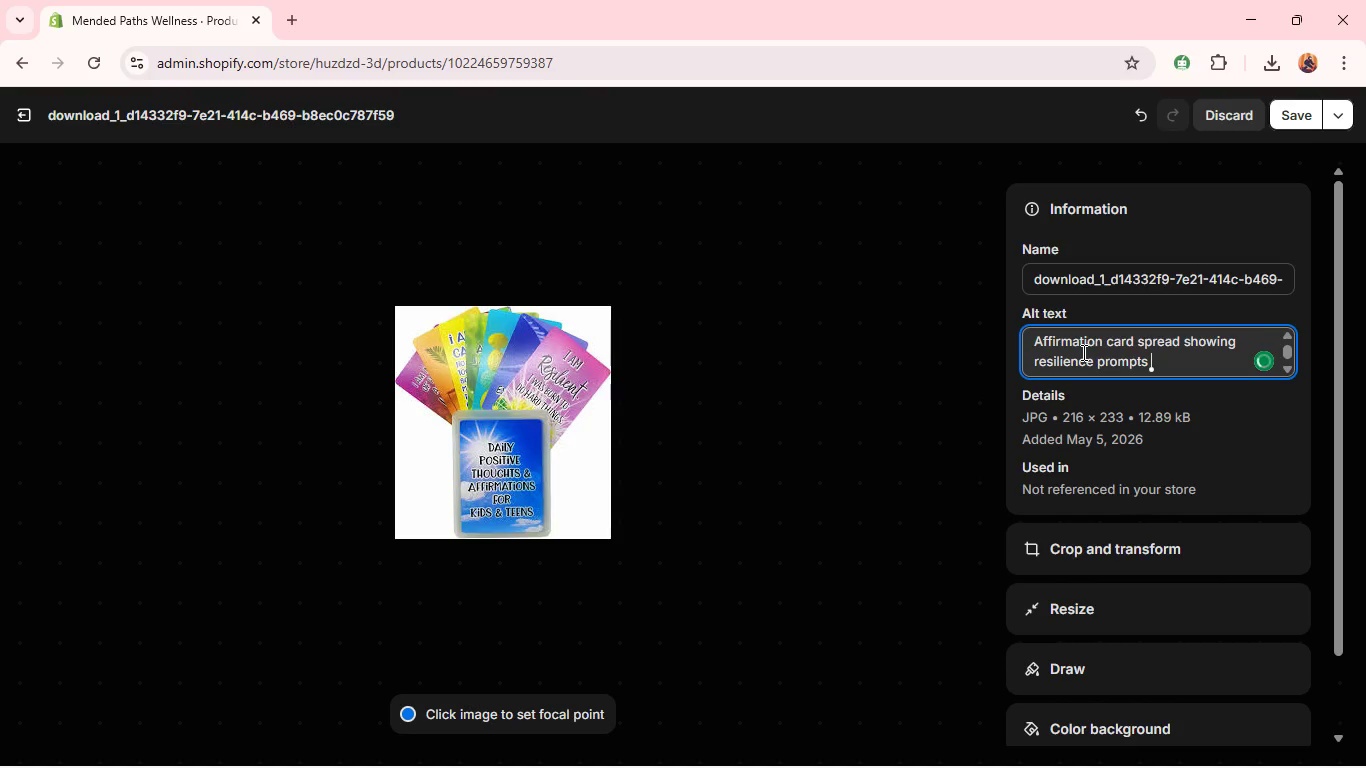 
left_click([1113, 550])
 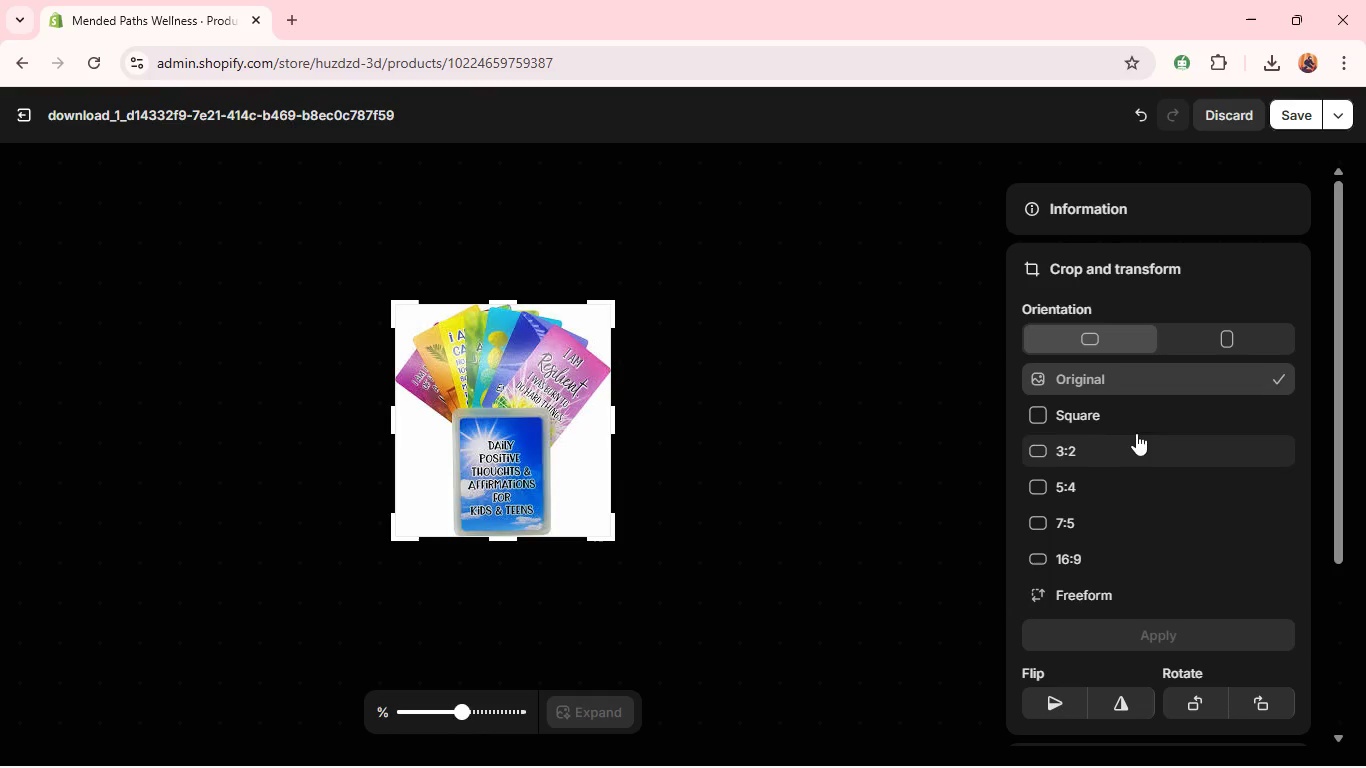 
left_click([1125, 423])
 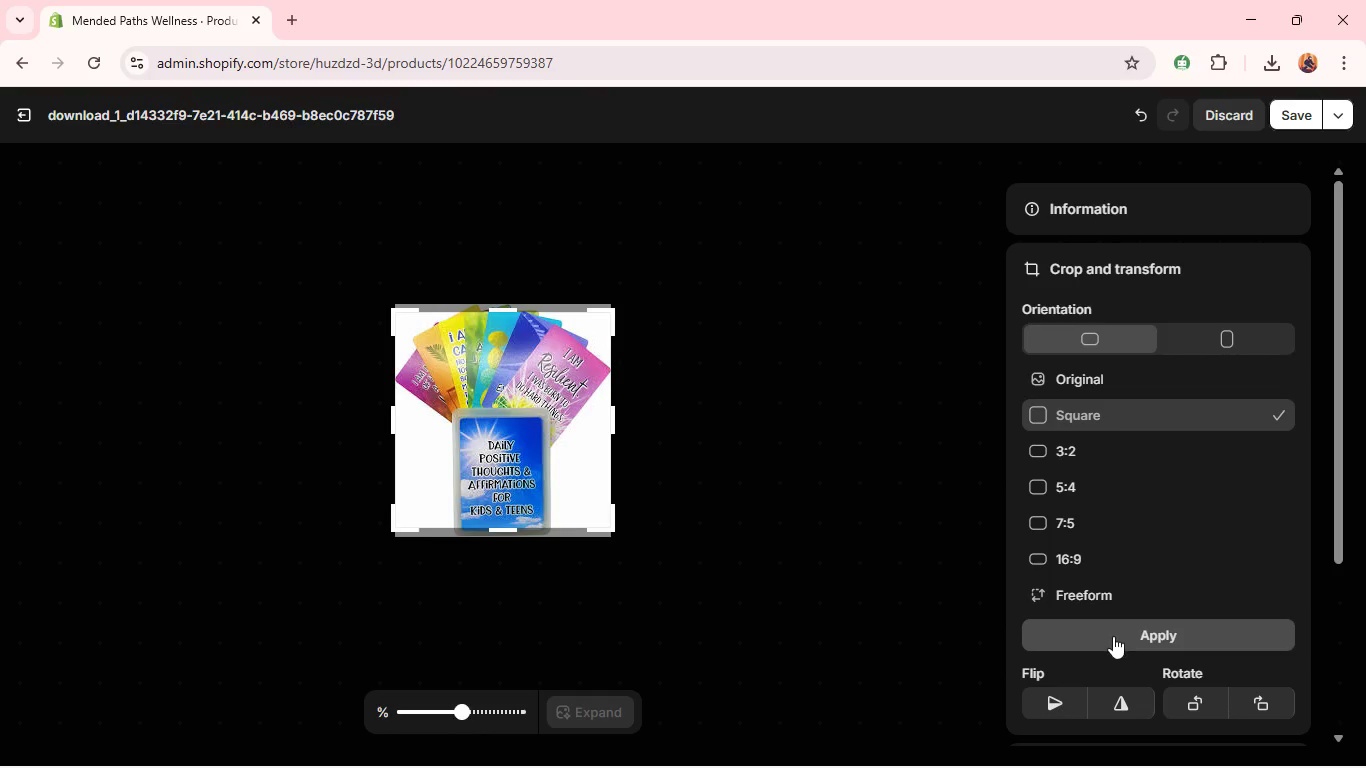 
left_click([1111, 638])
 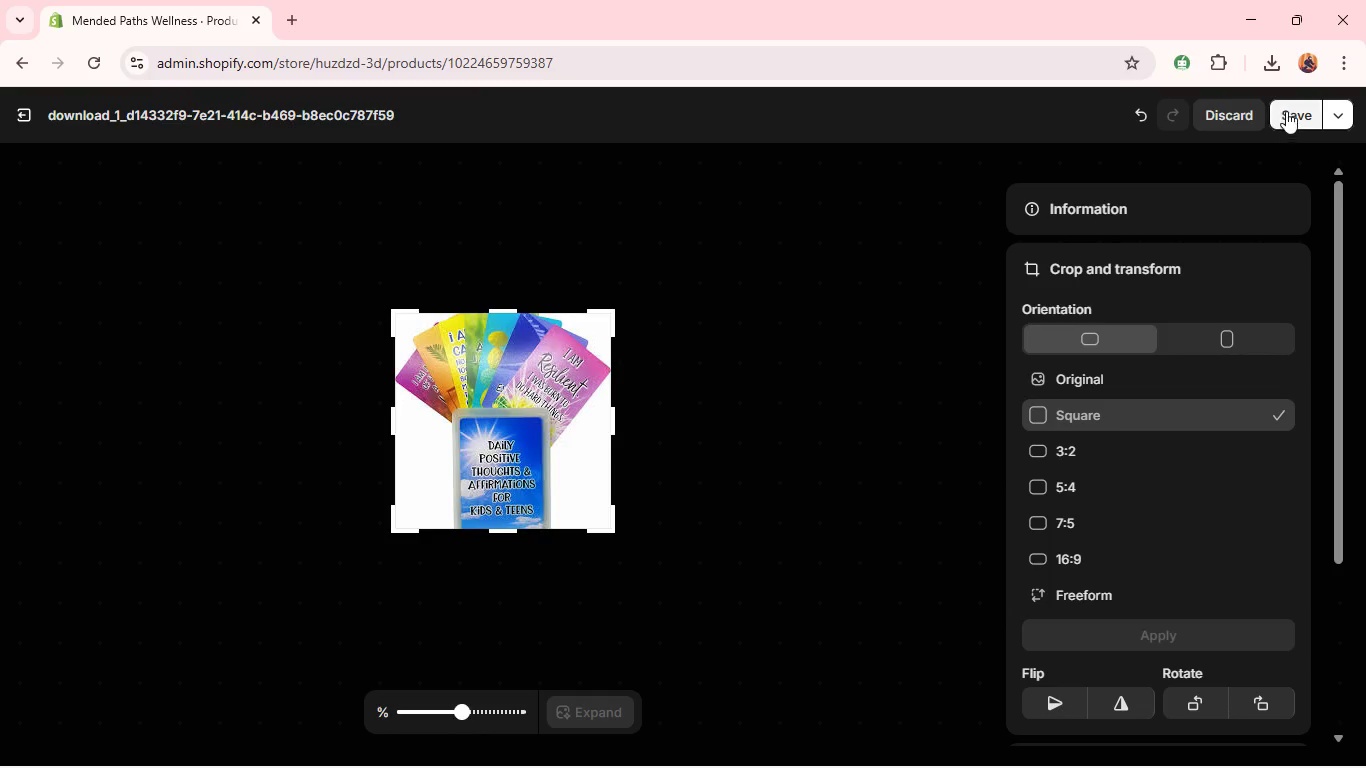 
left_click([1295, 106])
 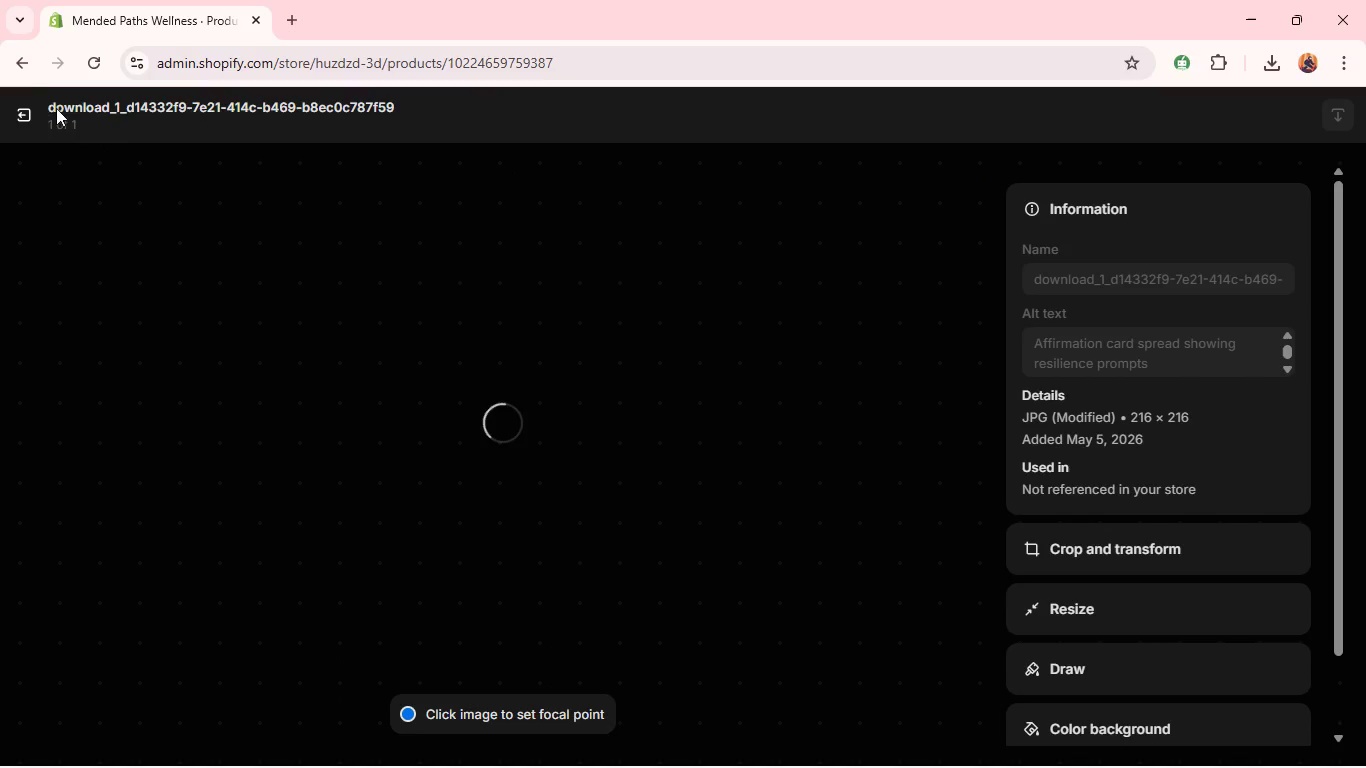 
left_click([26, 112])
 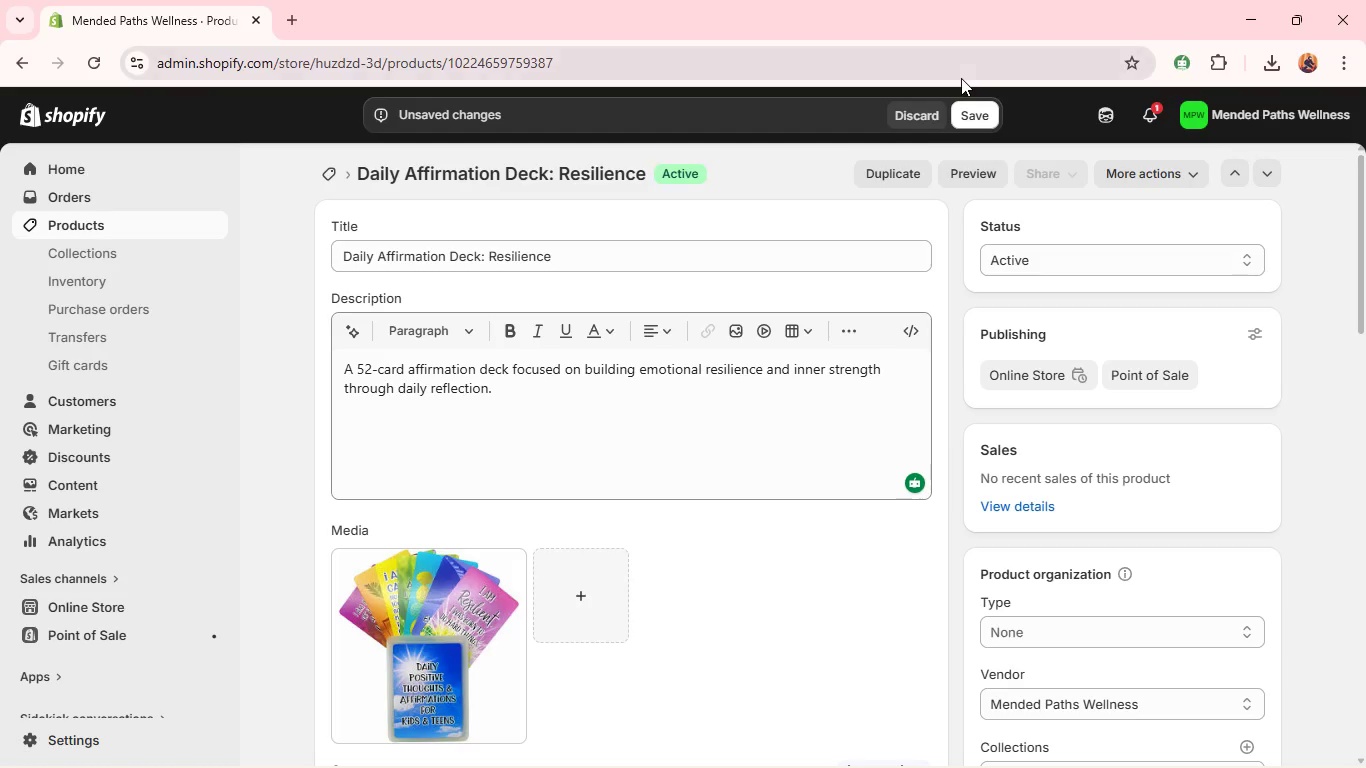 
left_click([974, 117])
 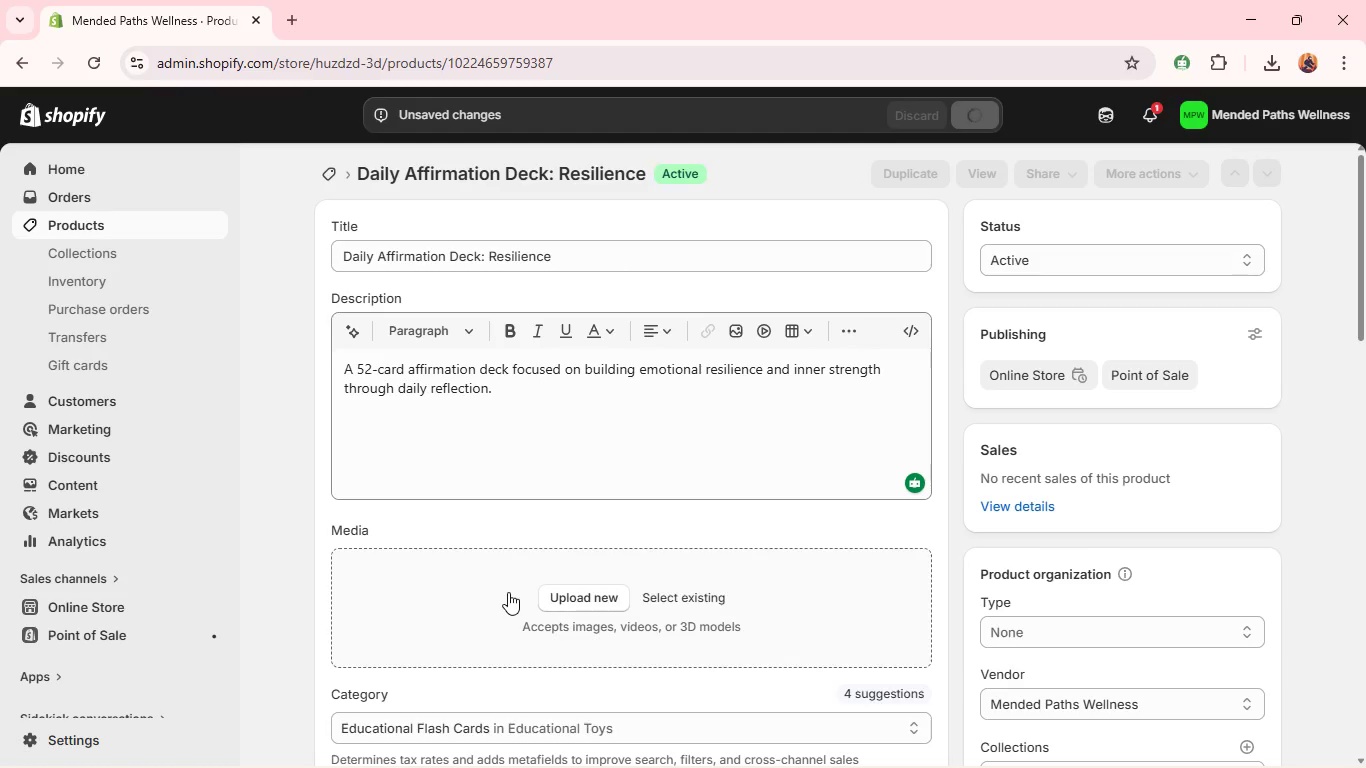 
wait(6.22)
 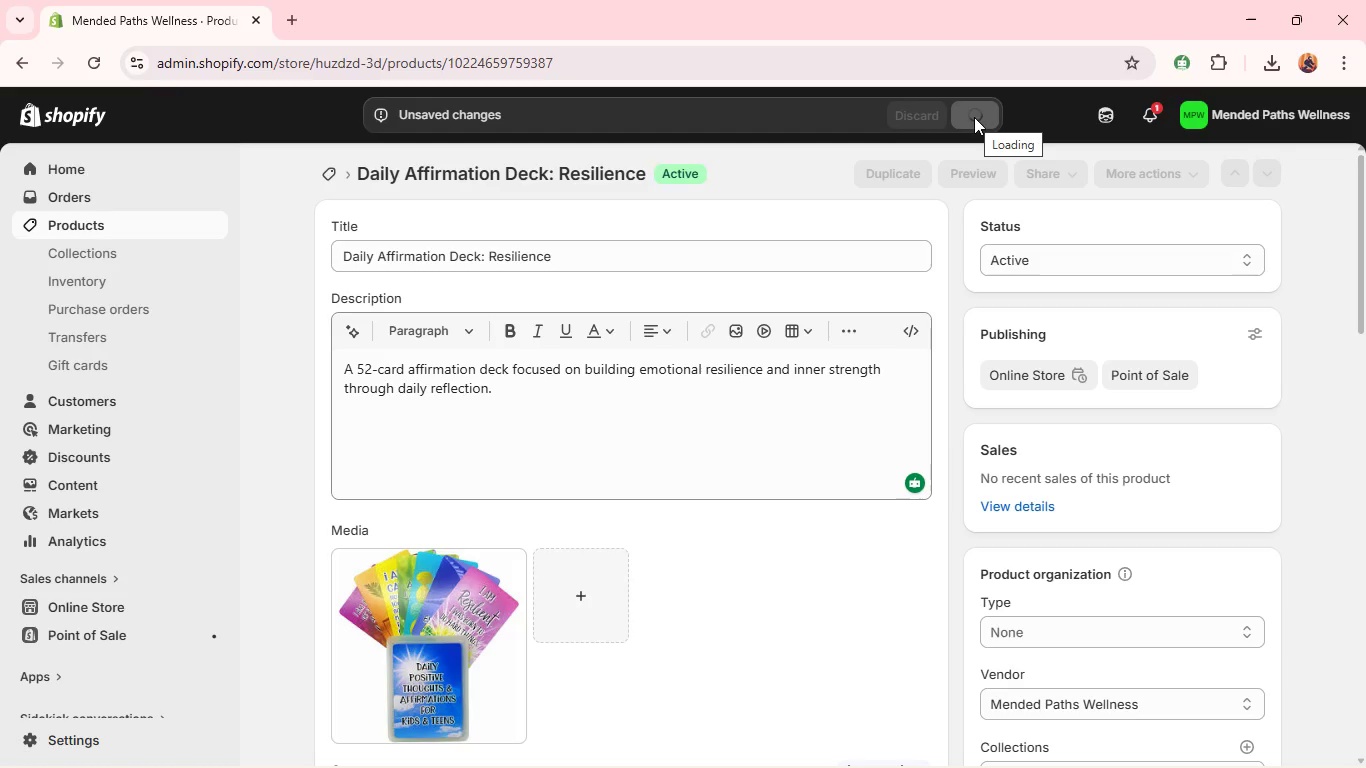 
left_click([508, 592])
 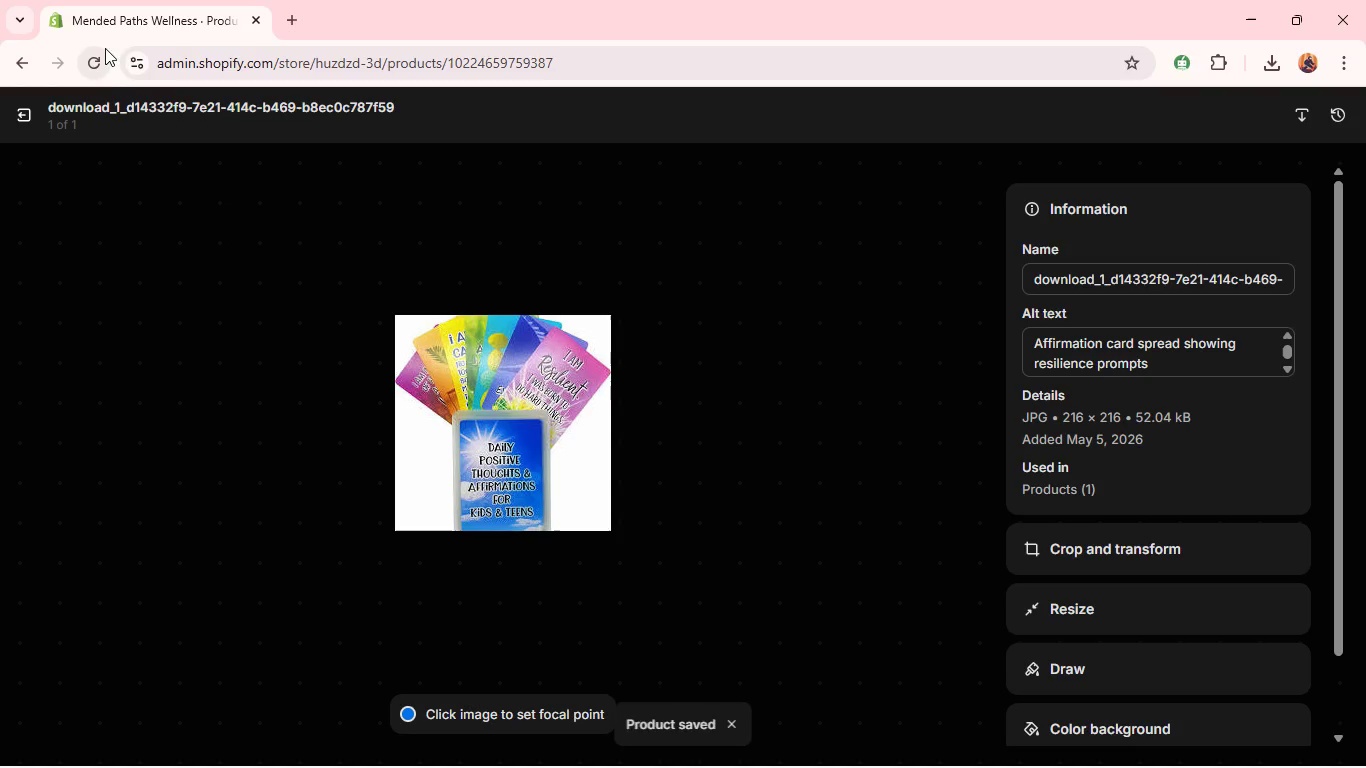 
wait(5.22)
 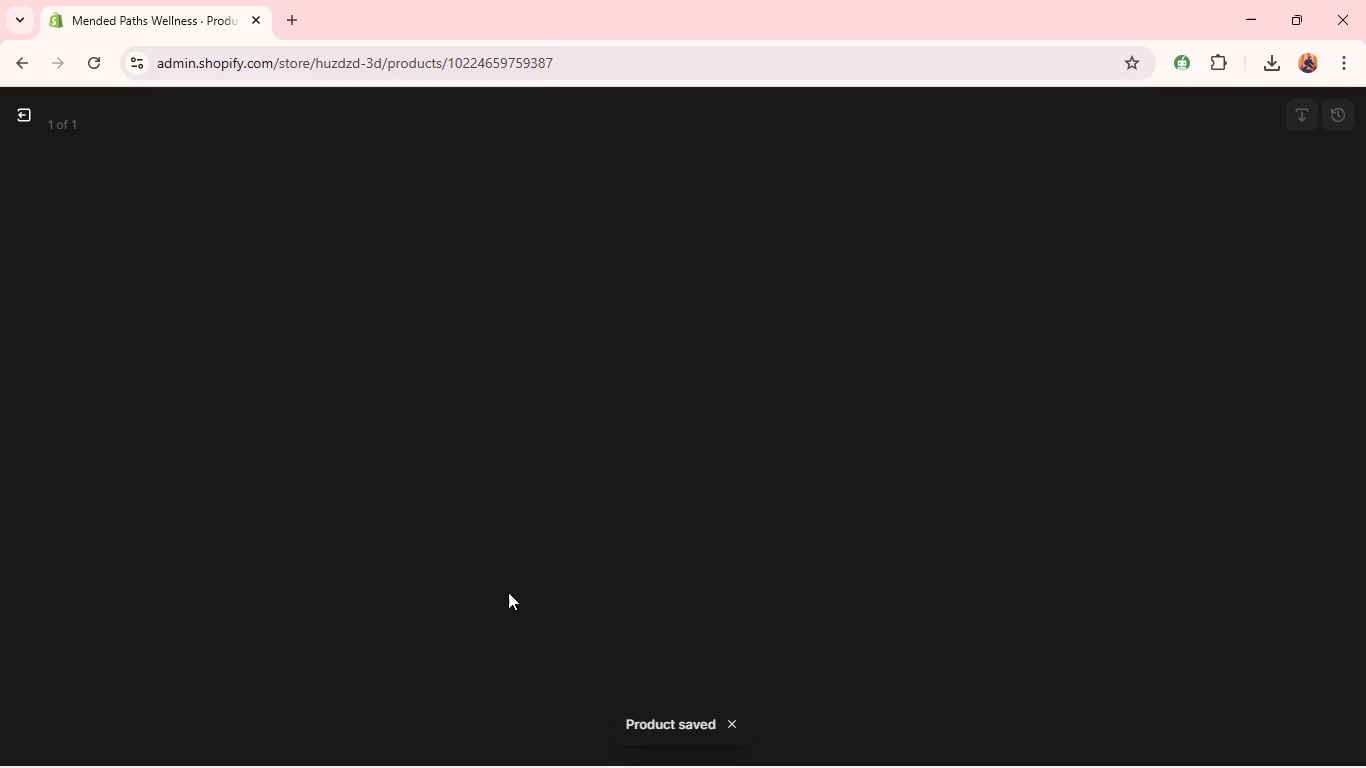 
left_click([30, 108])
 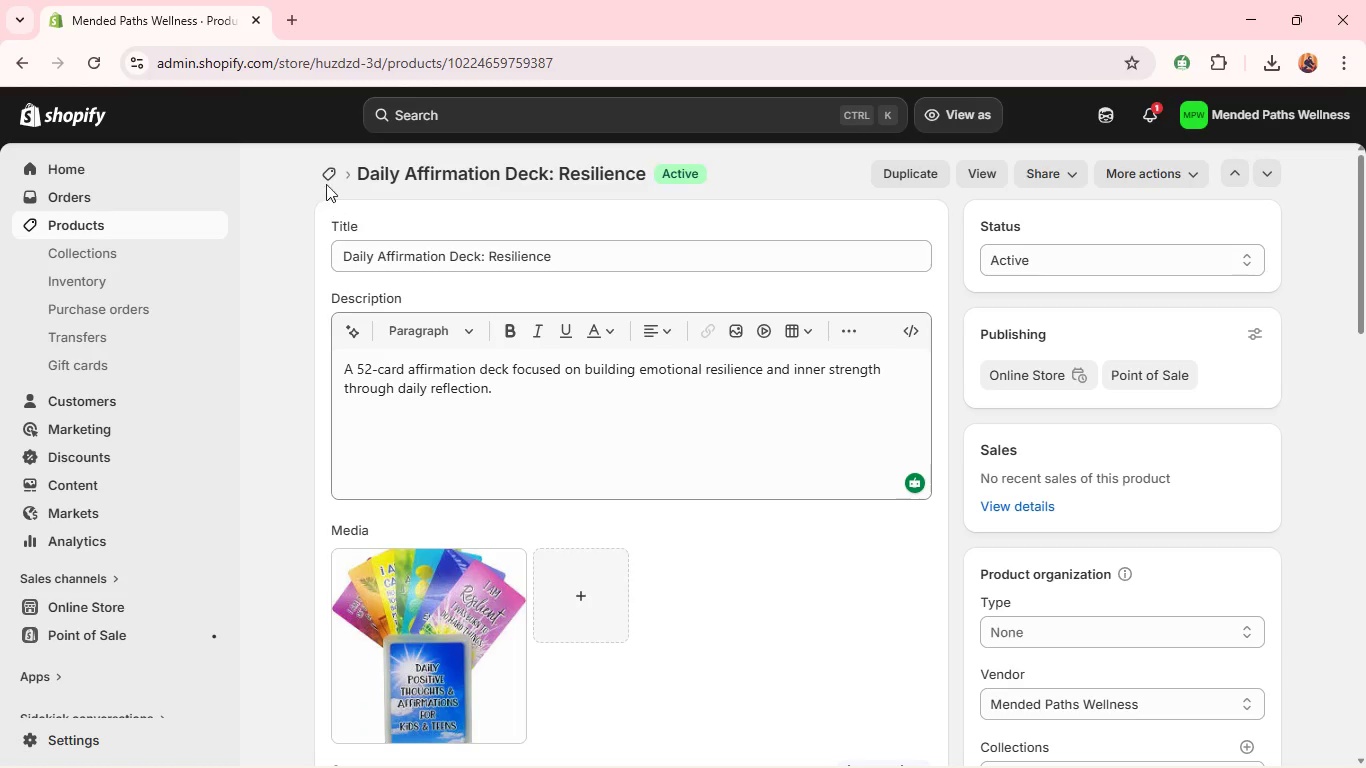 
left_click([317, 166])
 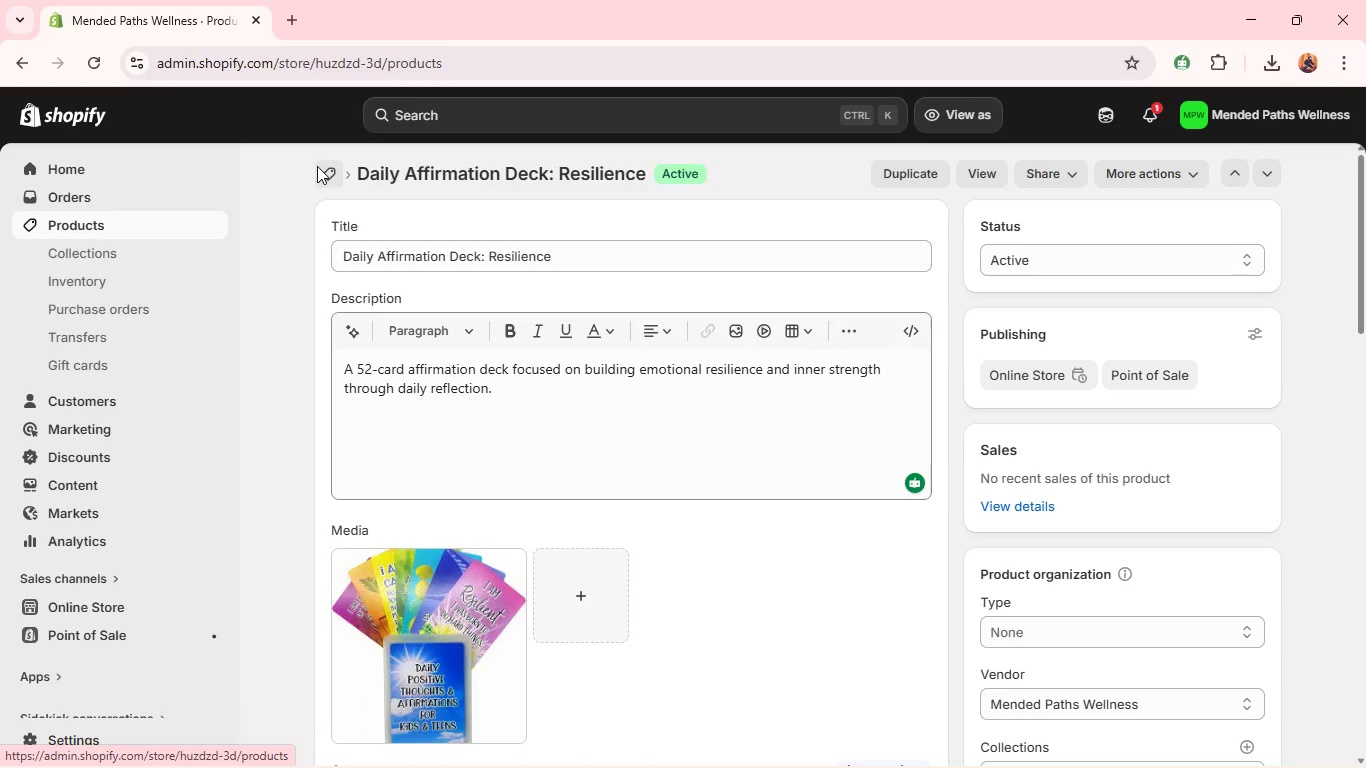 
key(Alt+Tab)